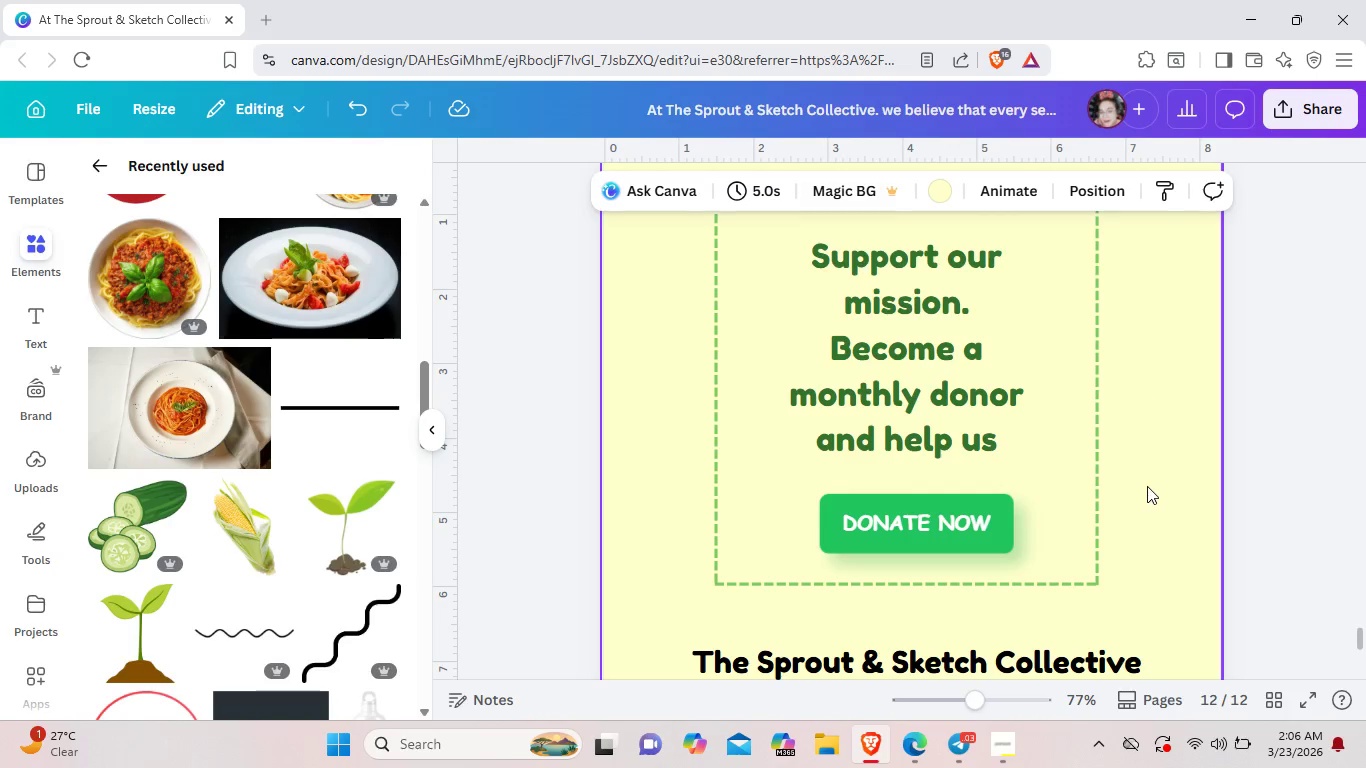 
scroll: coordinate [1144, 489], scroll_direction: down, amount: 6.0
 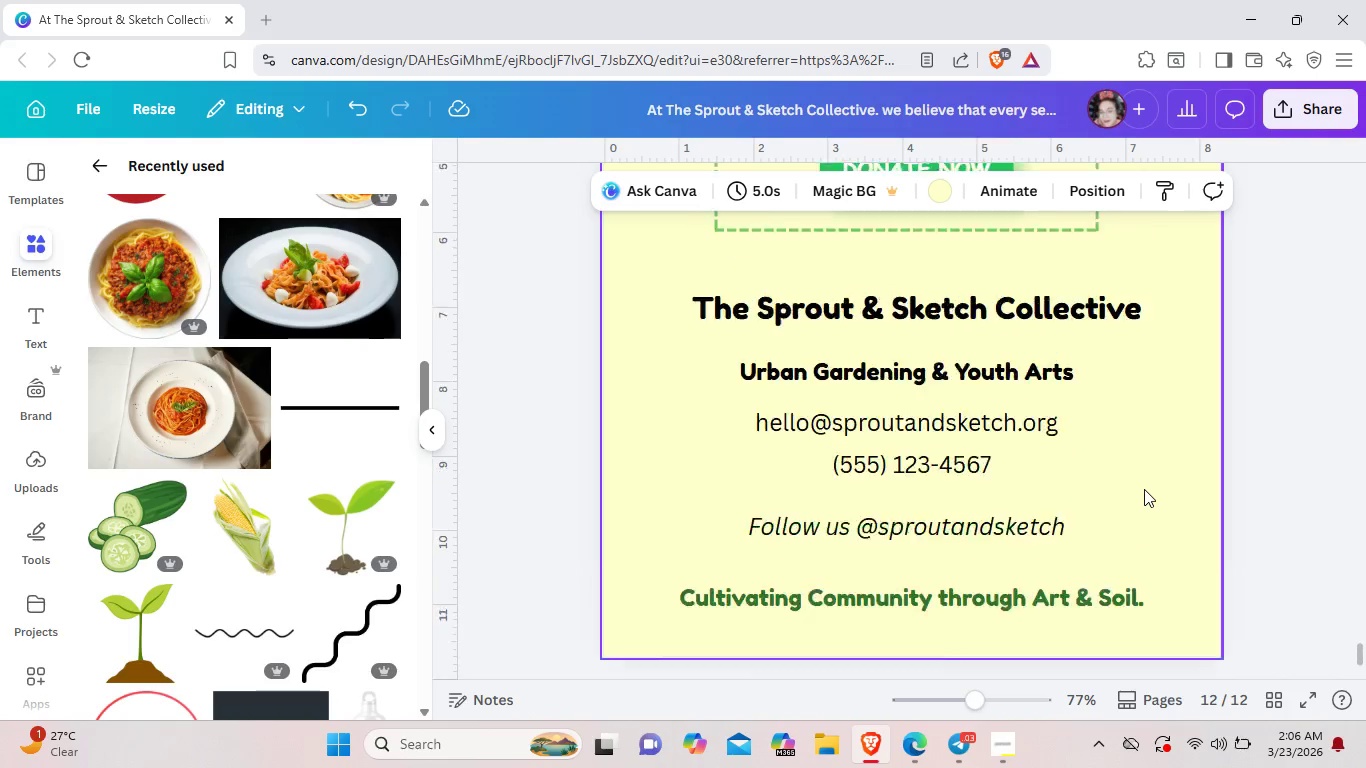 
scroll: coordinate [1144, 489], scroll_direction: up, amount: 3.0
 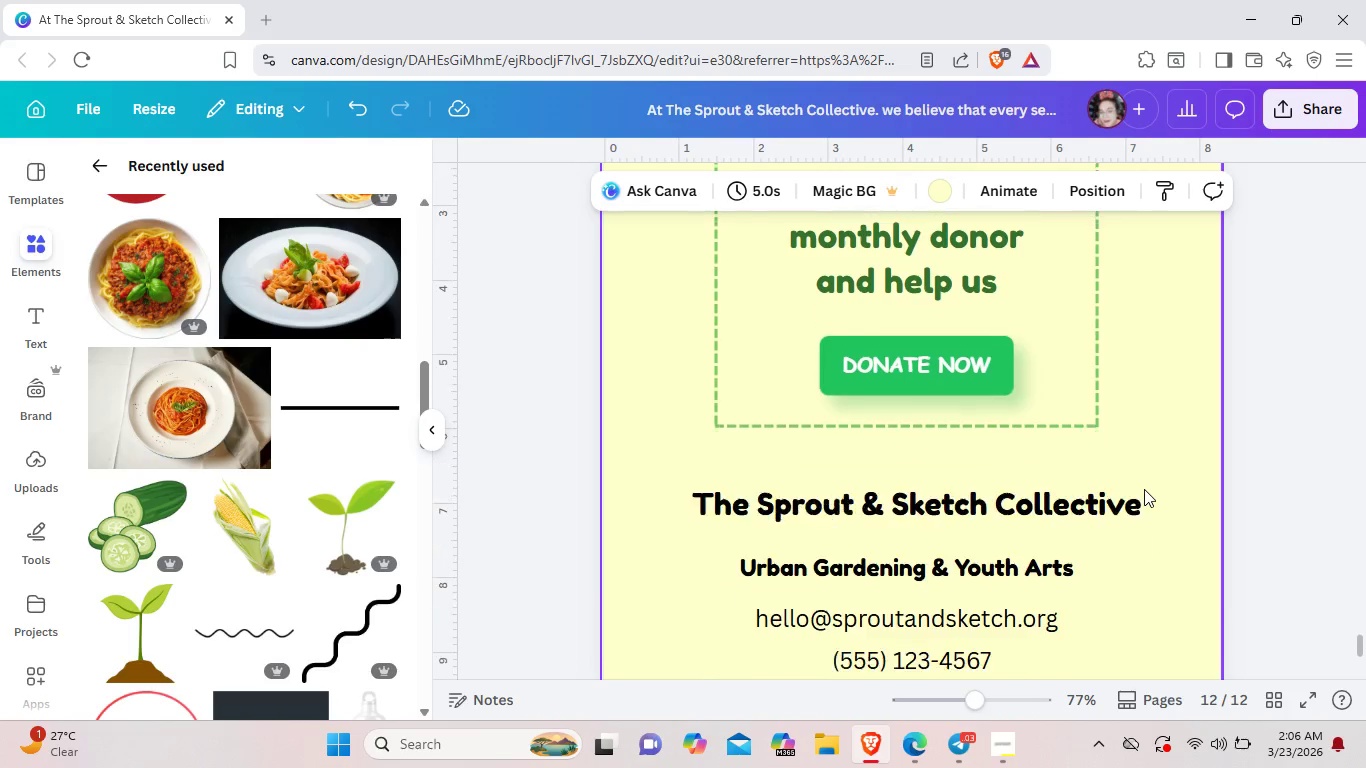 
scroll: coordinate [1144, 489], scroll_direction: down, amount: 3.0
 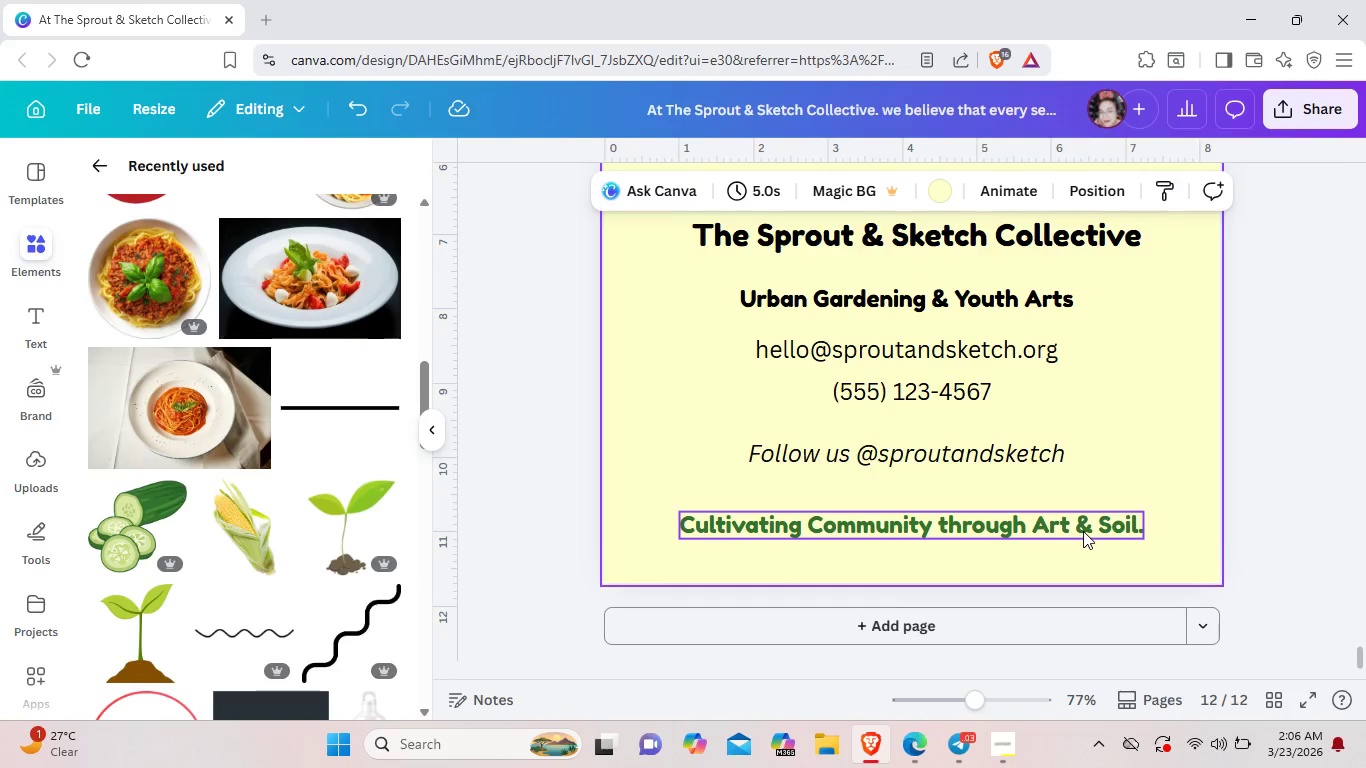 
left_click([1083, 531])